 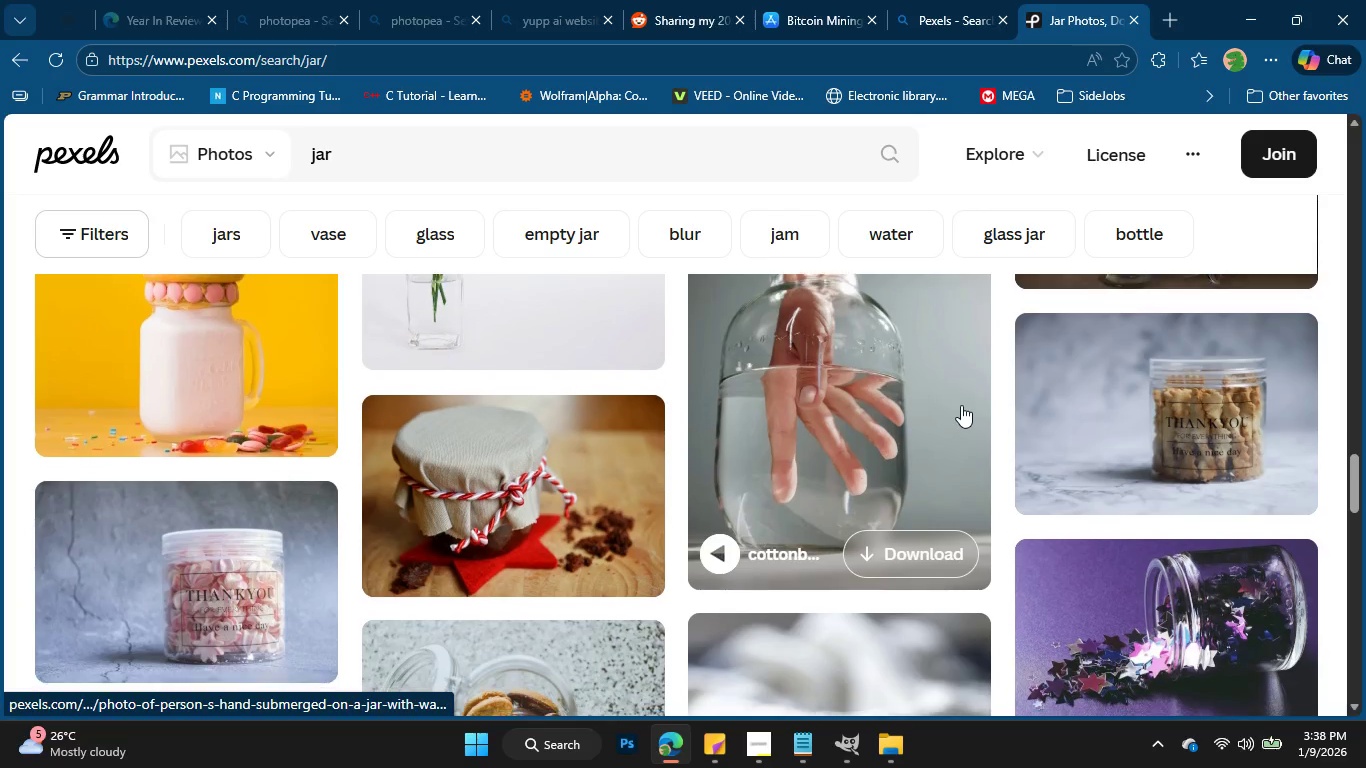 
scroll: coordinate [941, 452], scroll_direction: down, amount: 6.0
 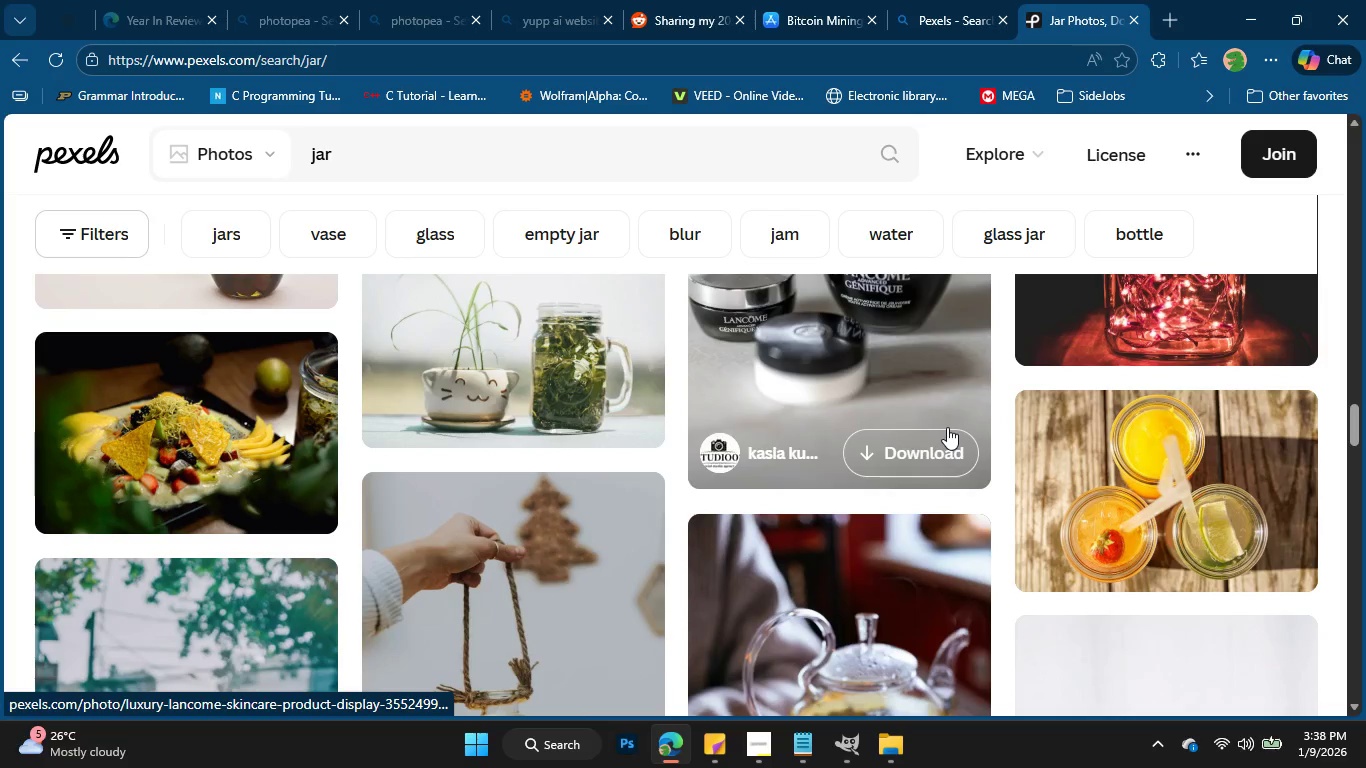 
scroll: coordinate [913, 443], scroll_direction: up, amount: 1.0
 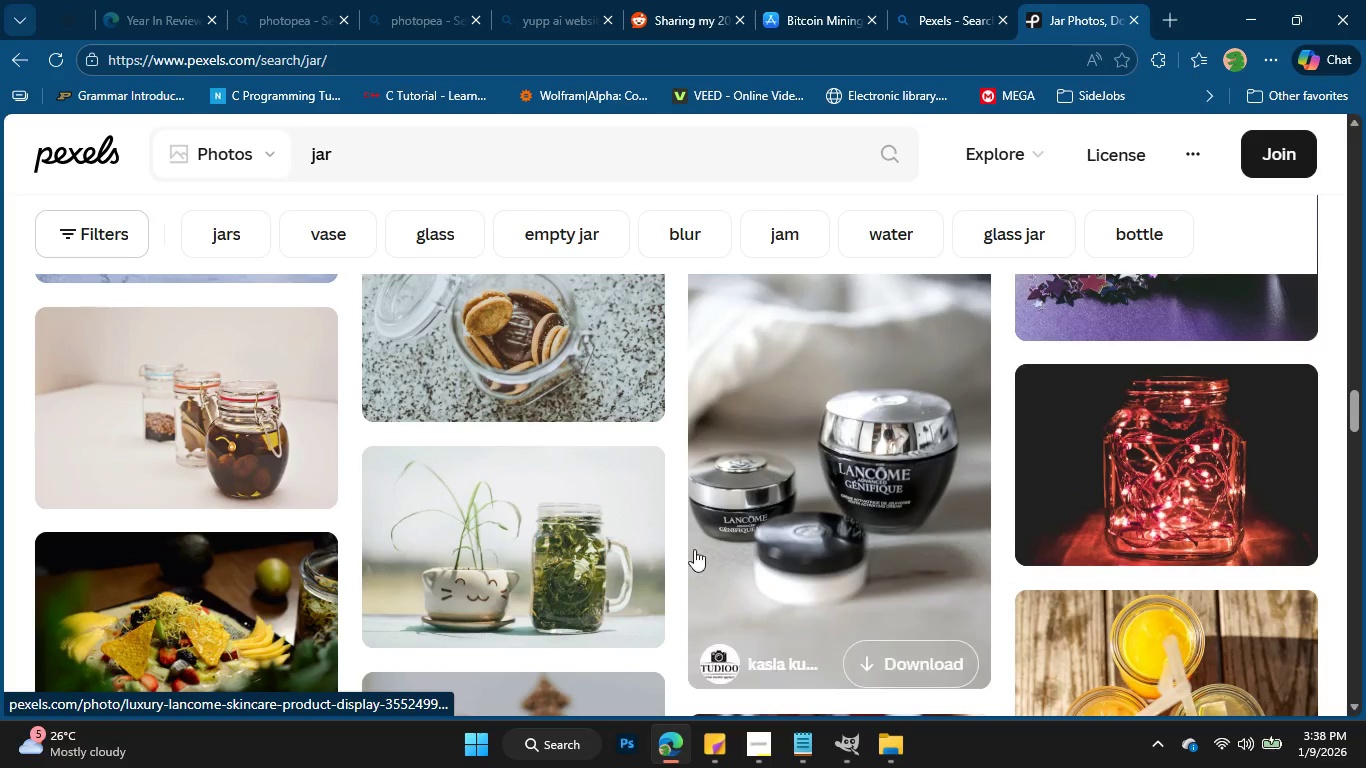 
scroll: coordinate [712, 512], scroll_direction: down, amount: 5.0
 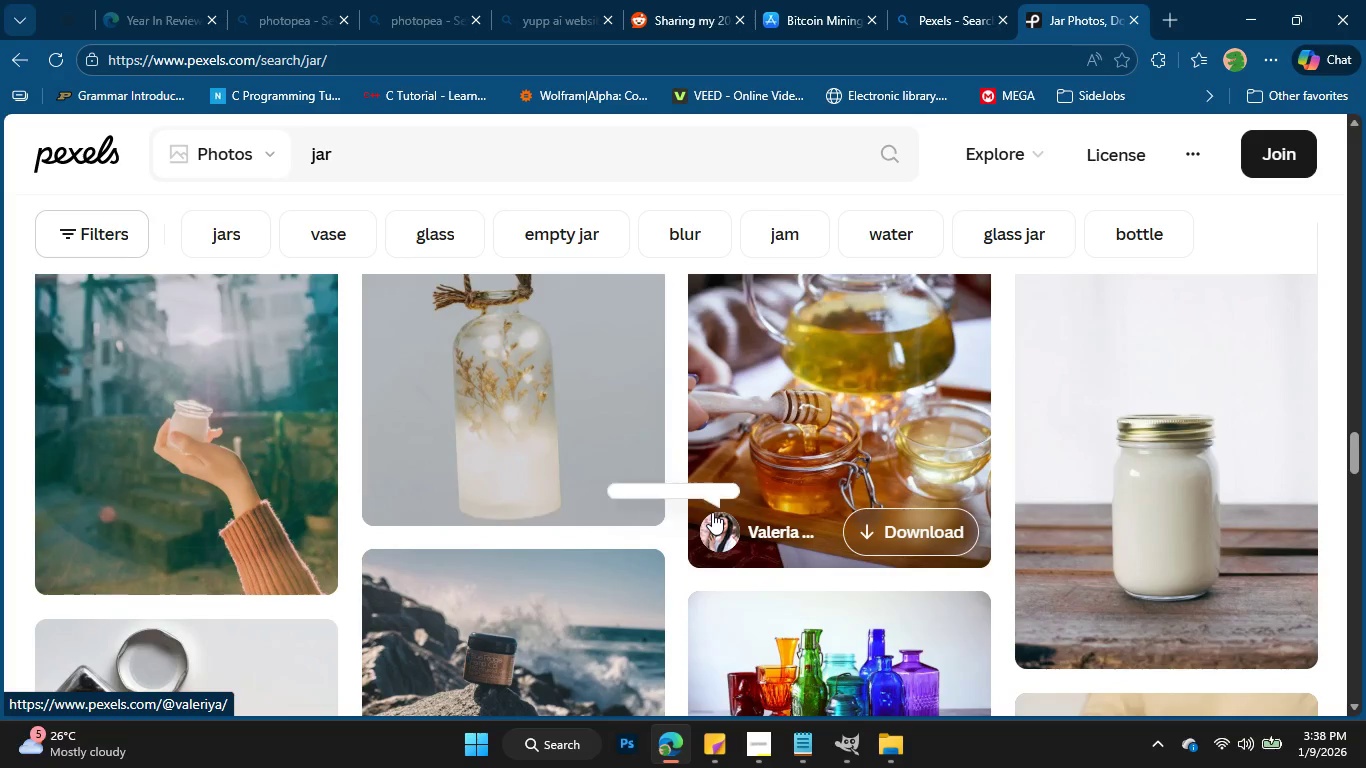 
scroll: coordinate [812, 446], scroll_direction: up, amount: 28.0
 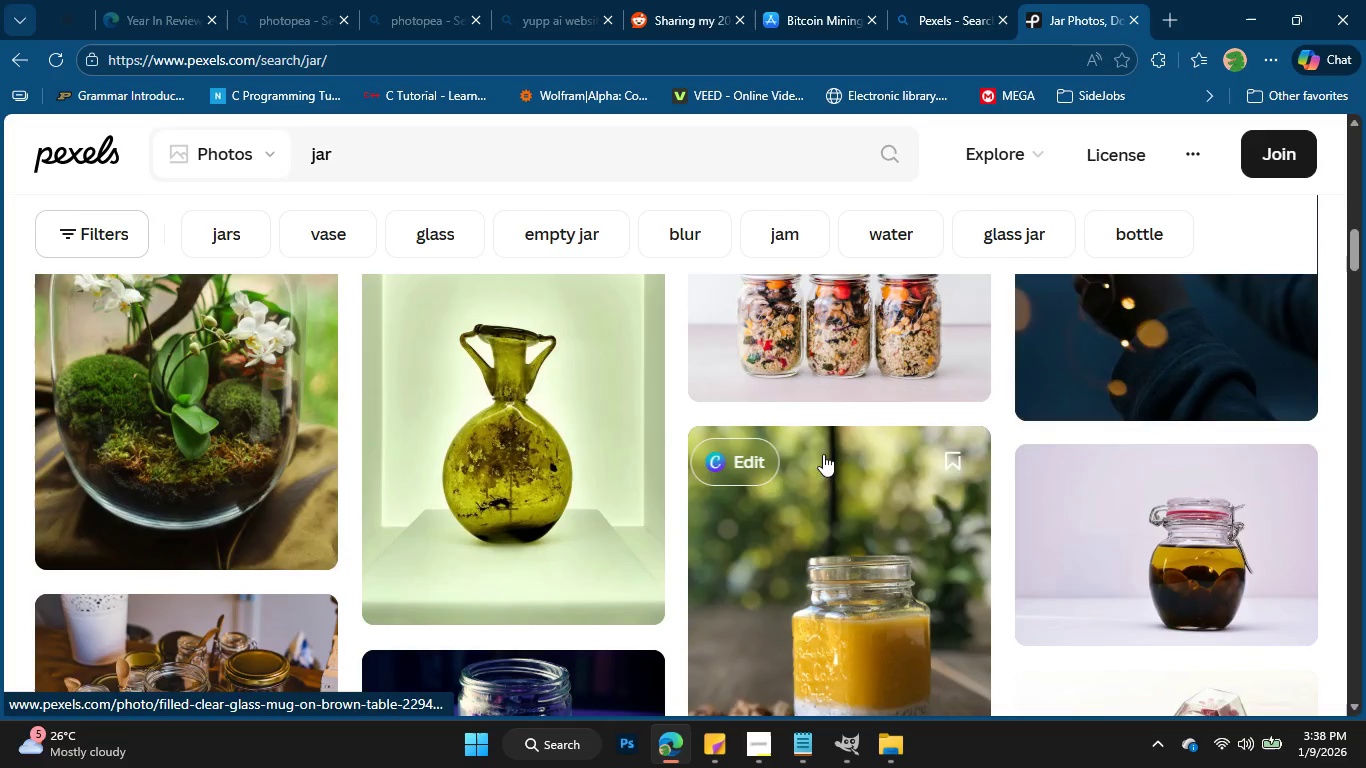 
scroll: coordinate [836, 462], scroll_direction: down, amount: 1.0
 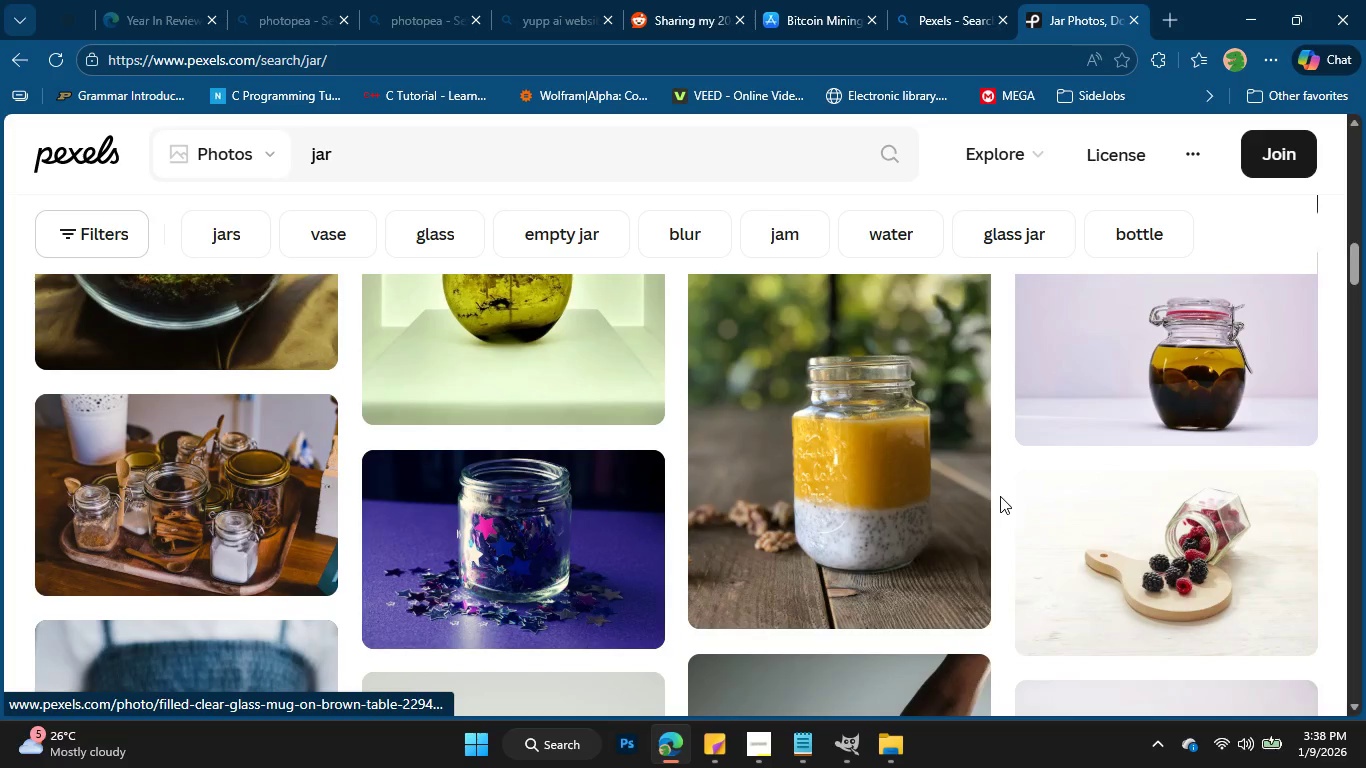 
scroll: coordinate [483, 369], scroll_direction: up, amount: 9.0
 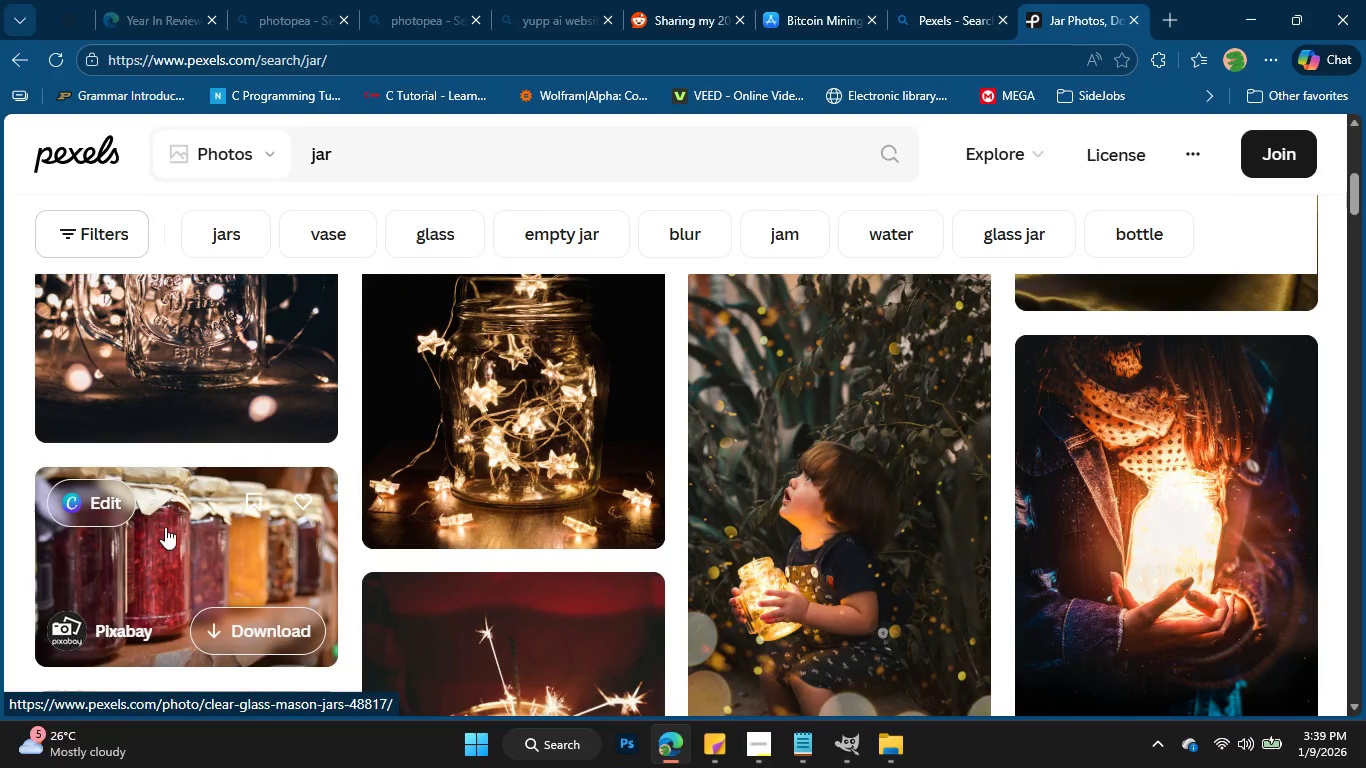 
left_click([194, 547])
 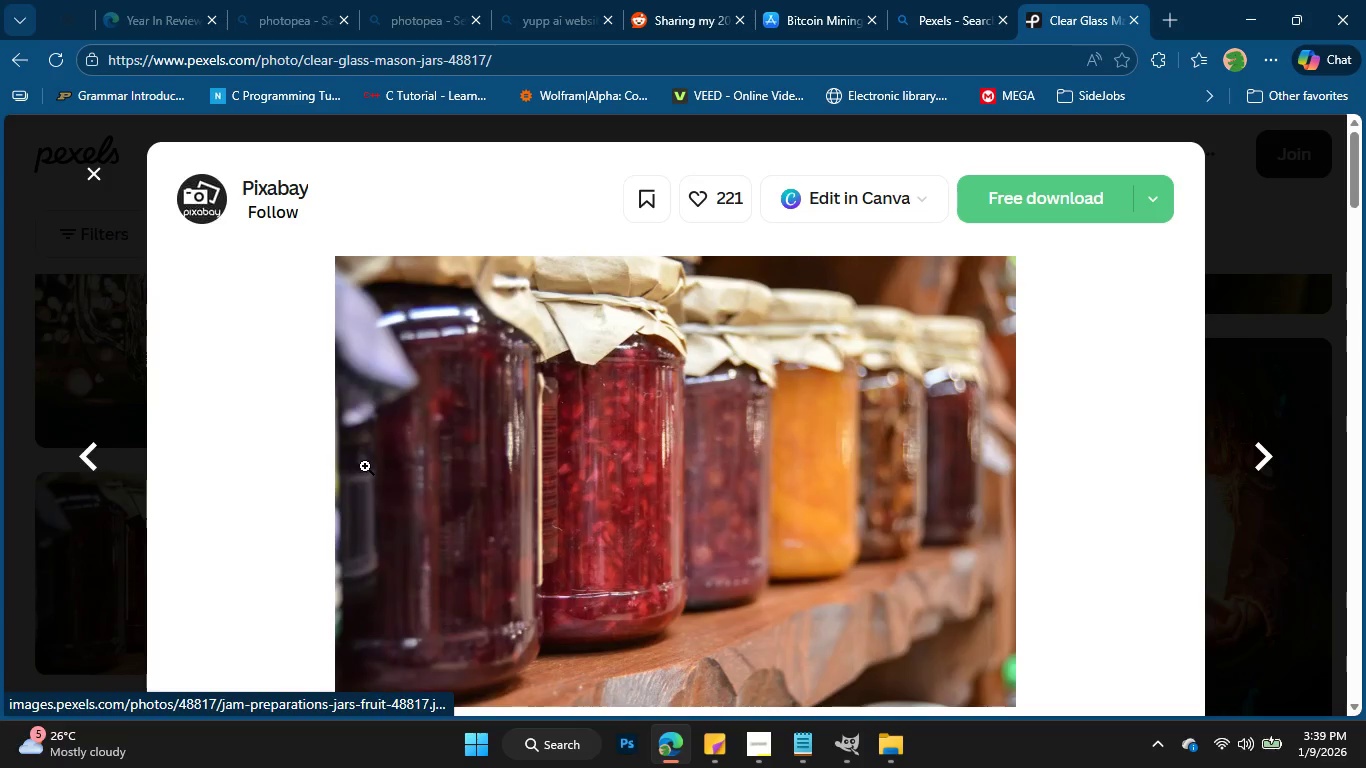 
scroll: coordinate [467, 442], scroll_direction: down, amount: 23.0
 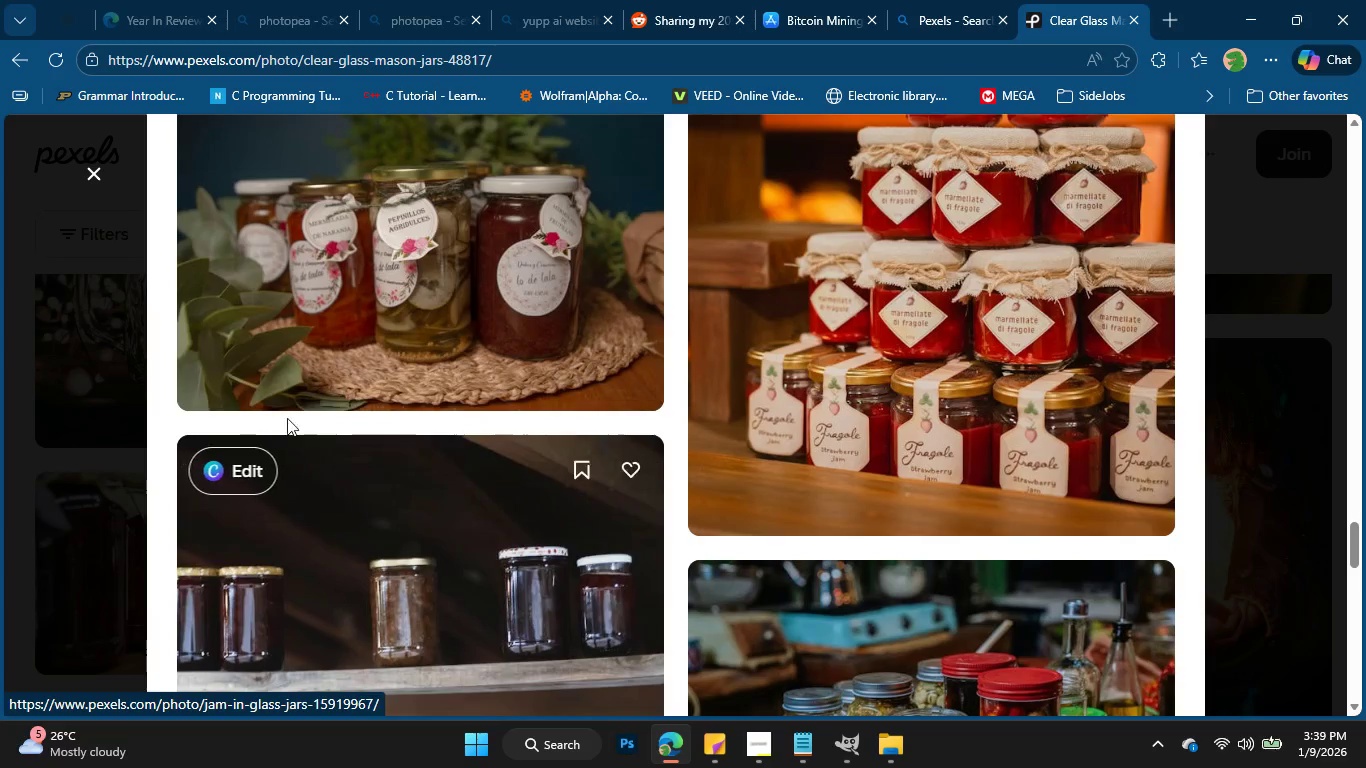 
left_click([123, 324])
 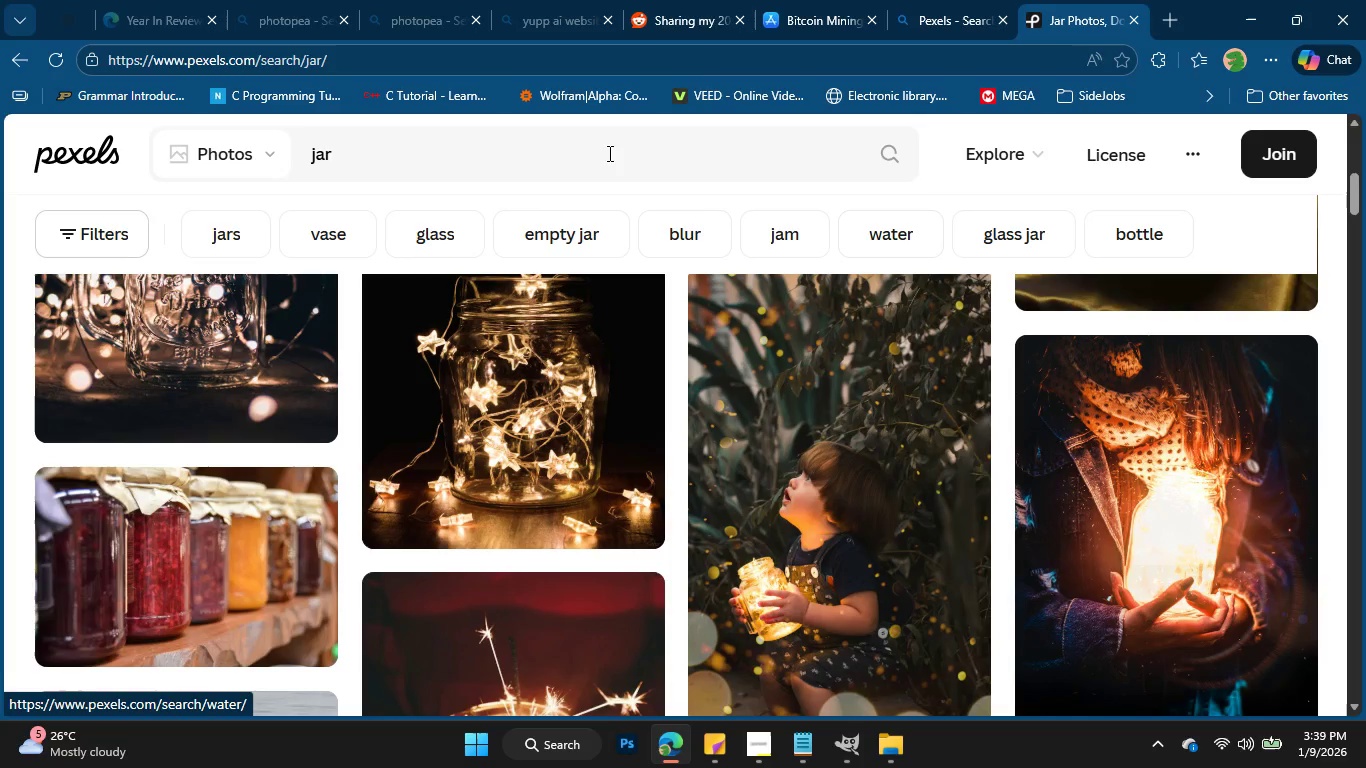 
left_click([769, 211])
 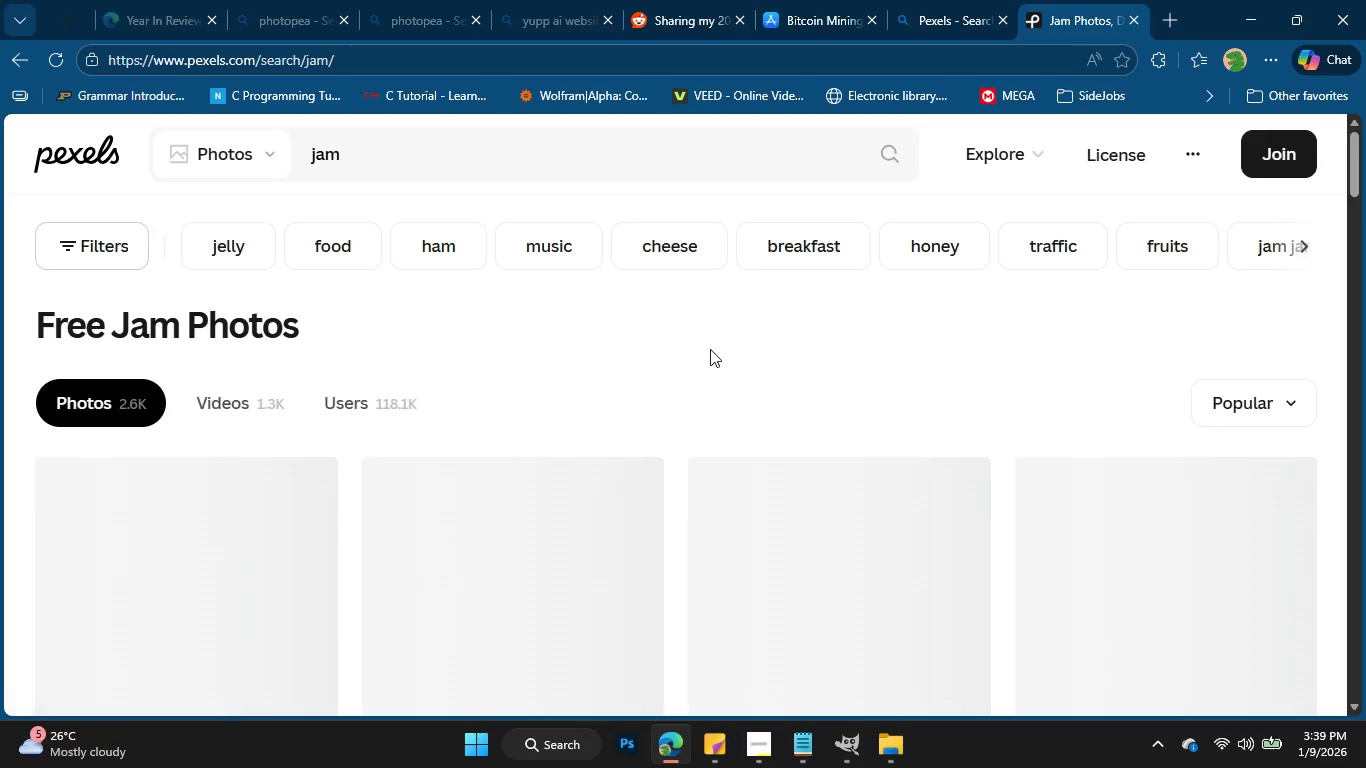 
scroll: coordinate [678, 421], scroll_direction: down, amount: 11.0
 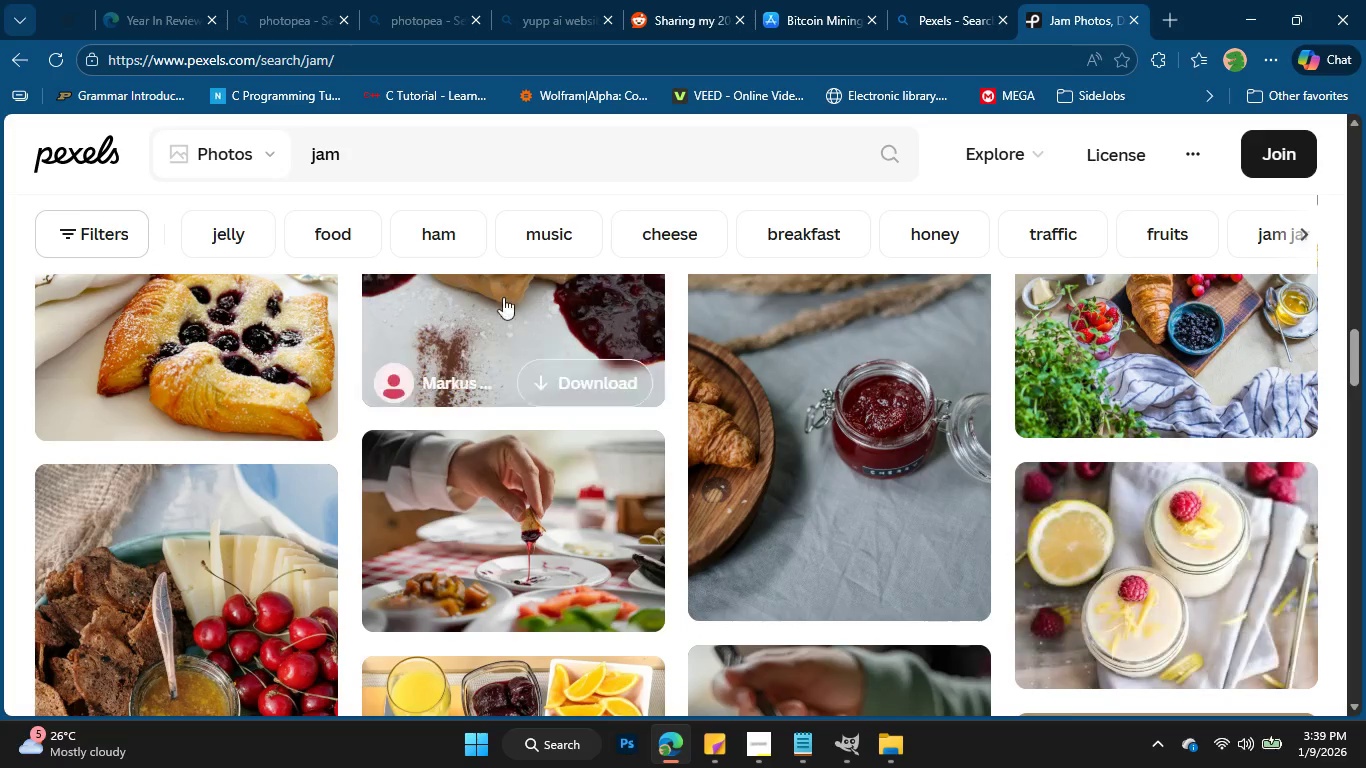 
left_click_drag(start_coordinate=[342, 149], to_coordinate=[303, 151])
 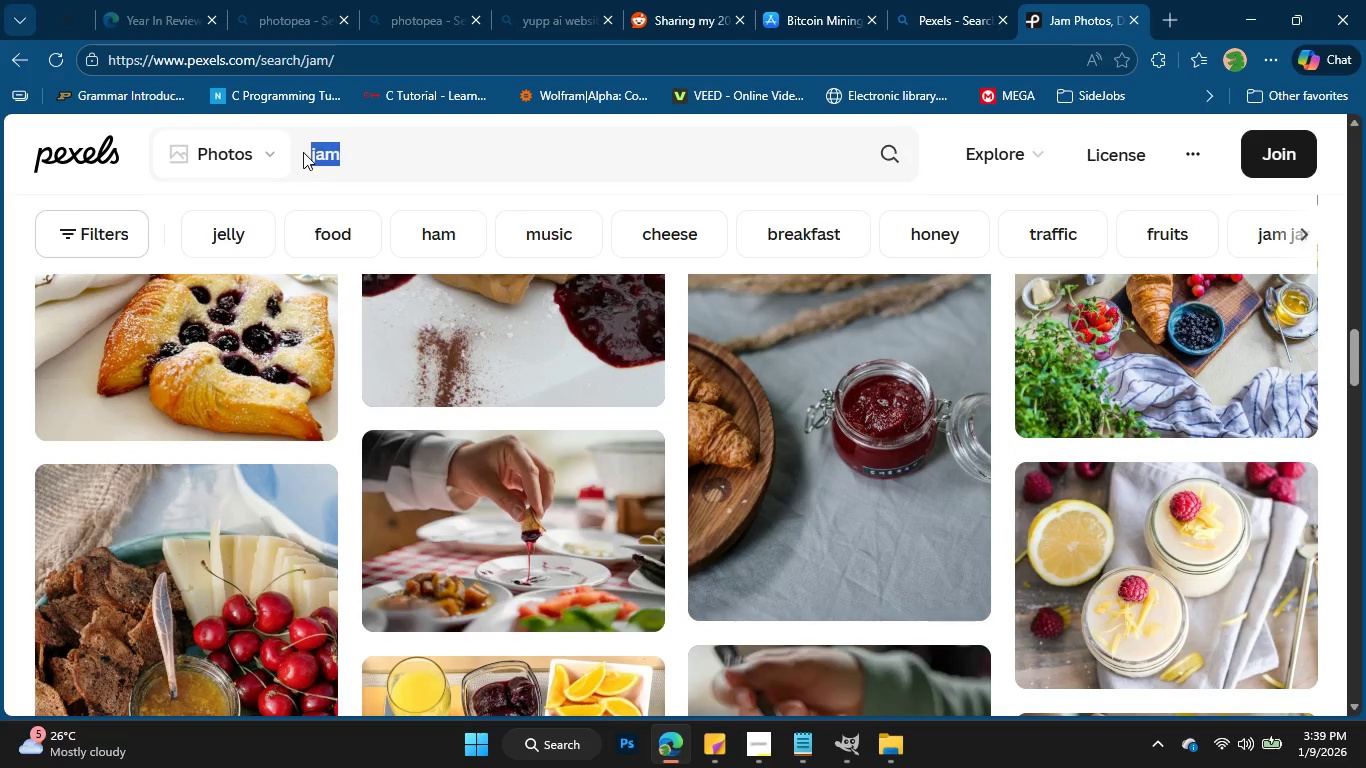 
type(single jar with )
 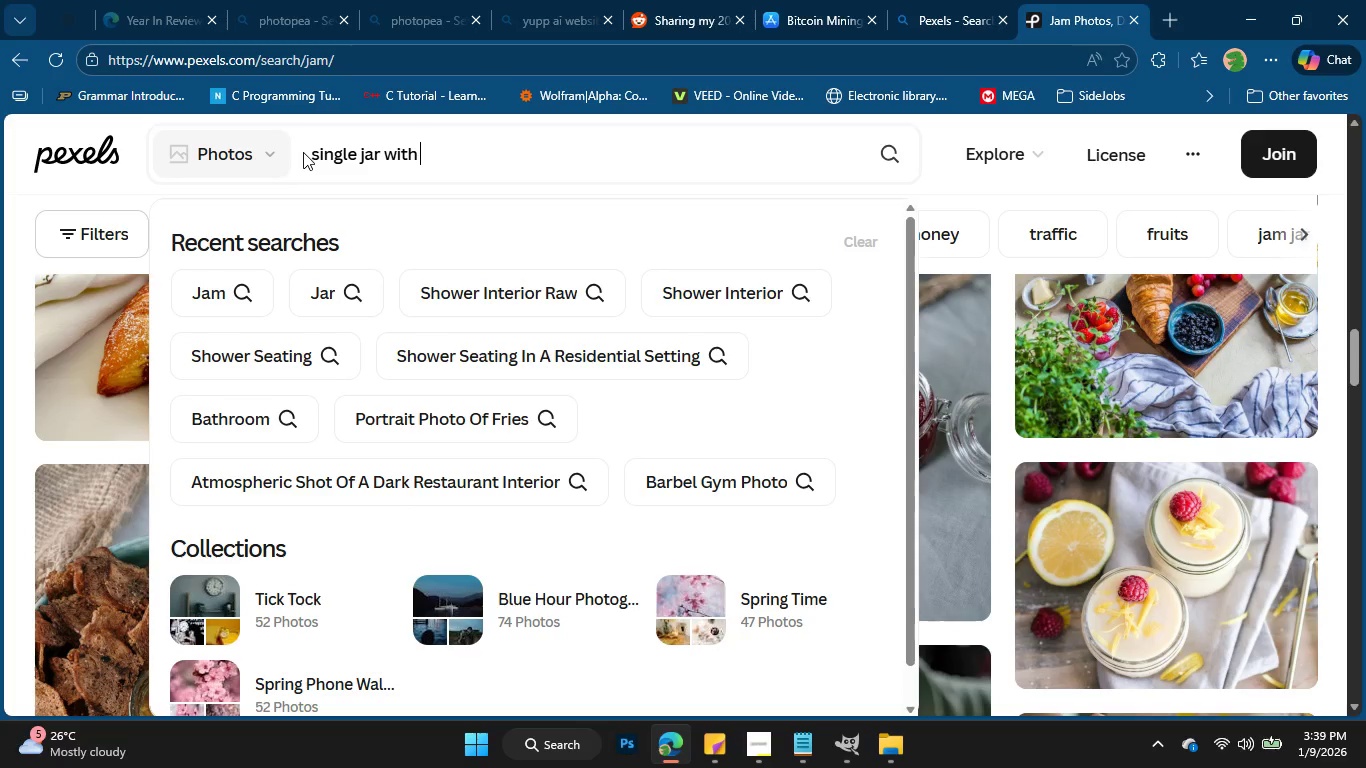 
type(food)
 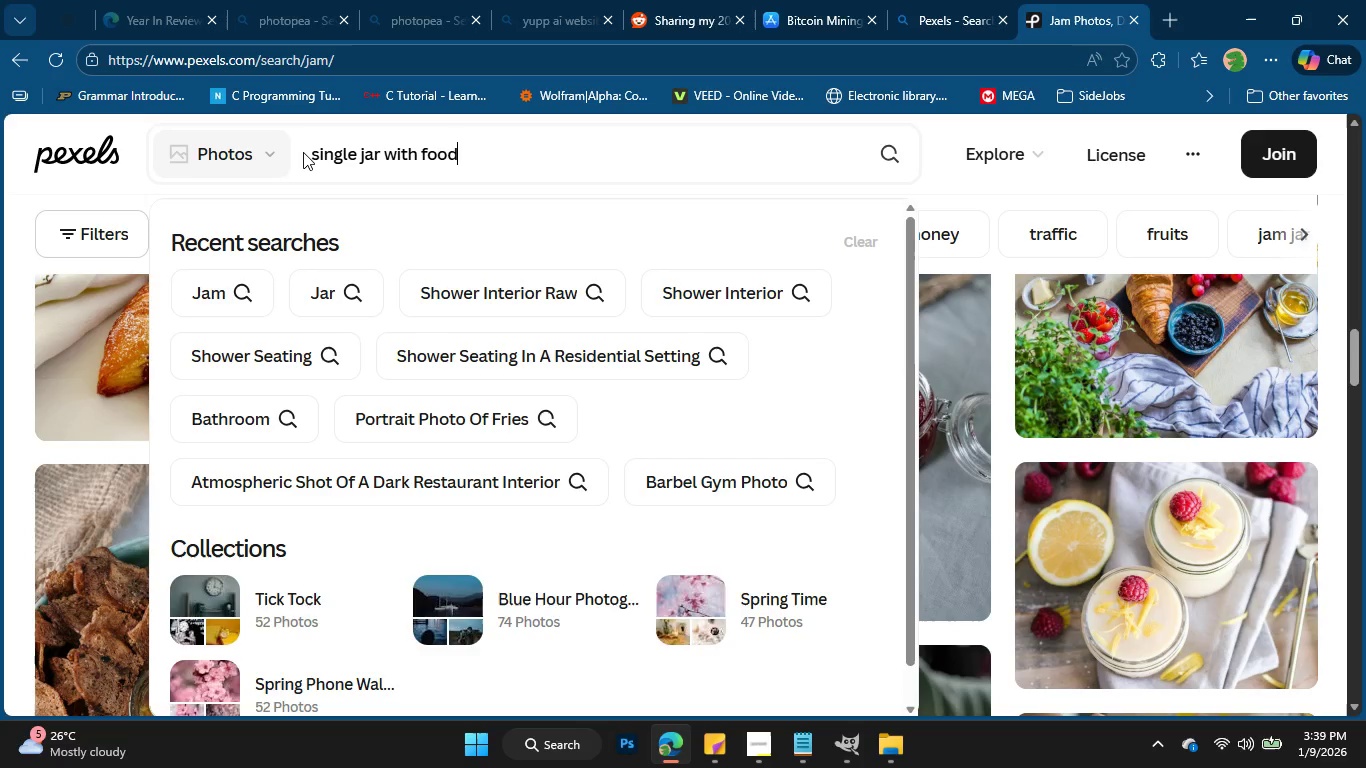 
key(Enter)
 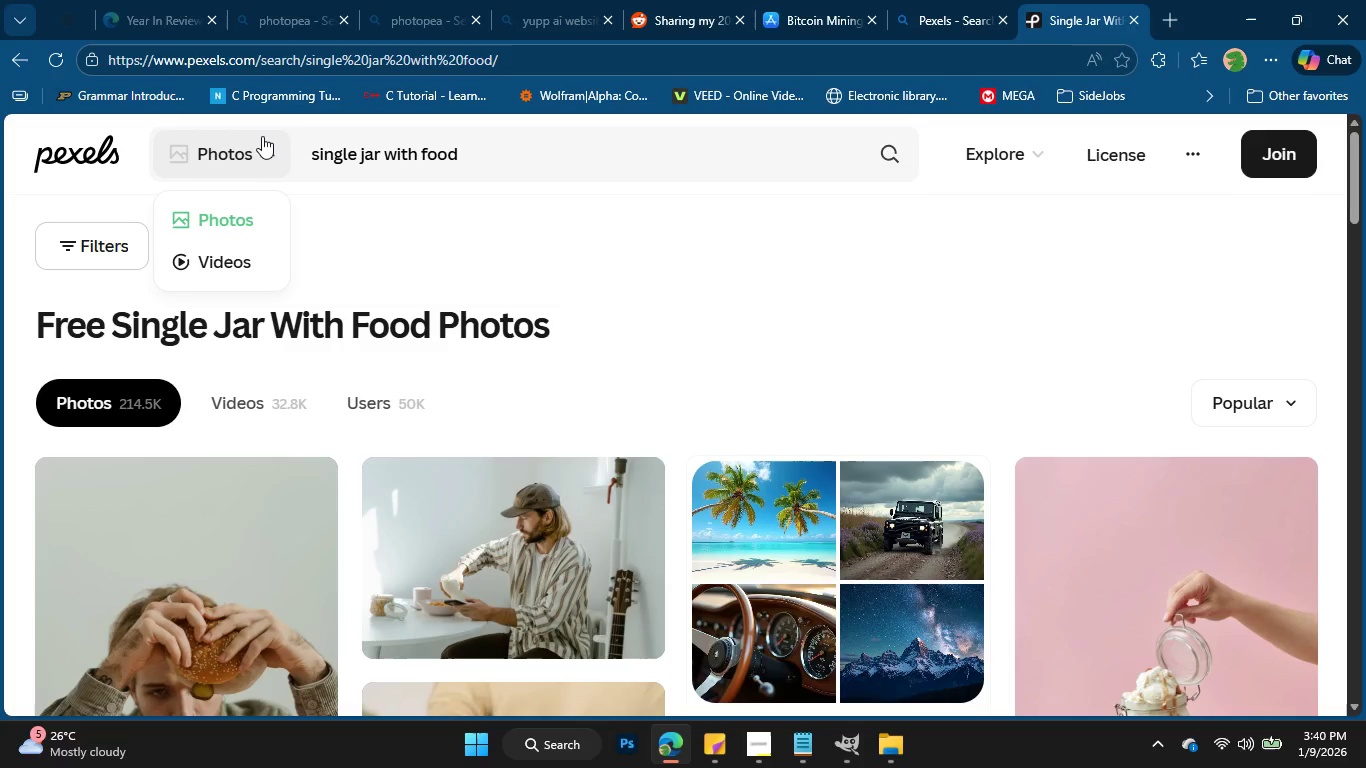 
wait(80.08)
 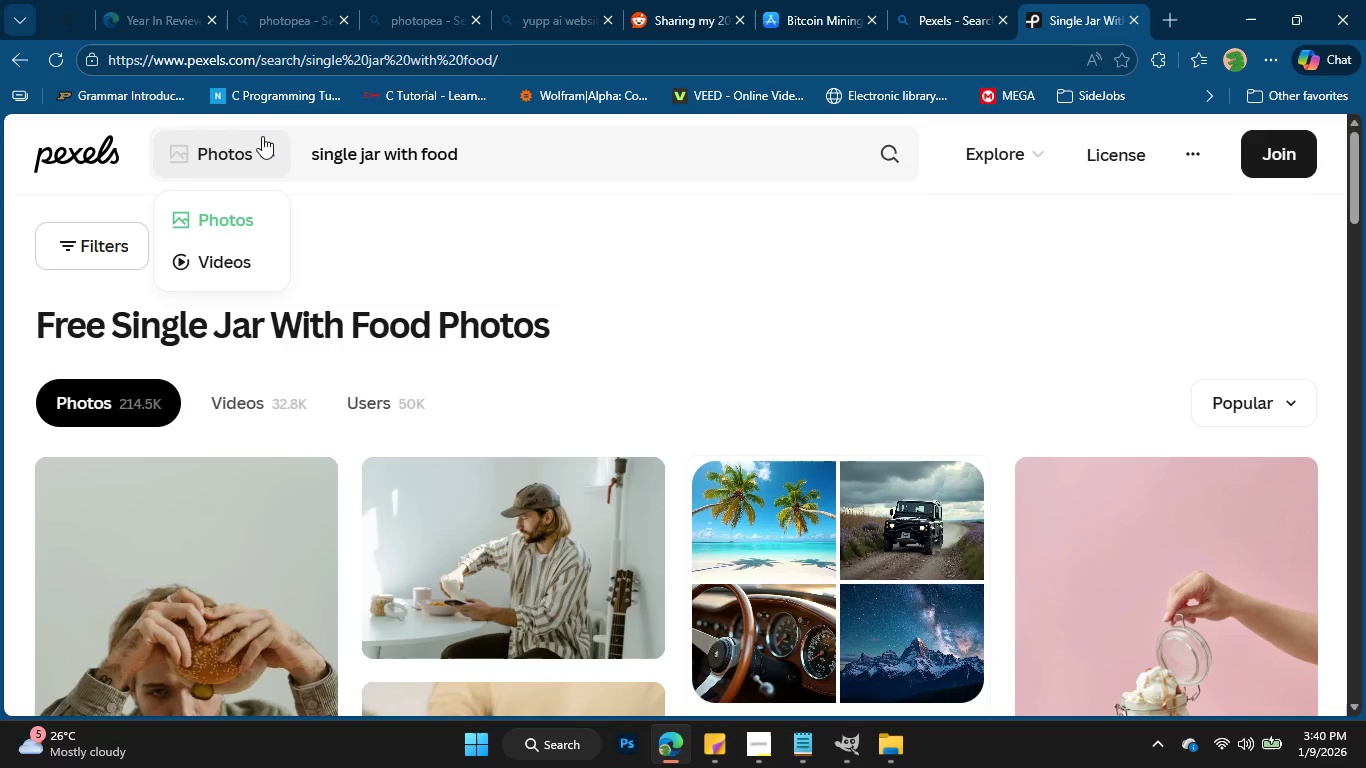 
scroll: coordinate [695, 555], scroll_direction: down, amount: 18.0
 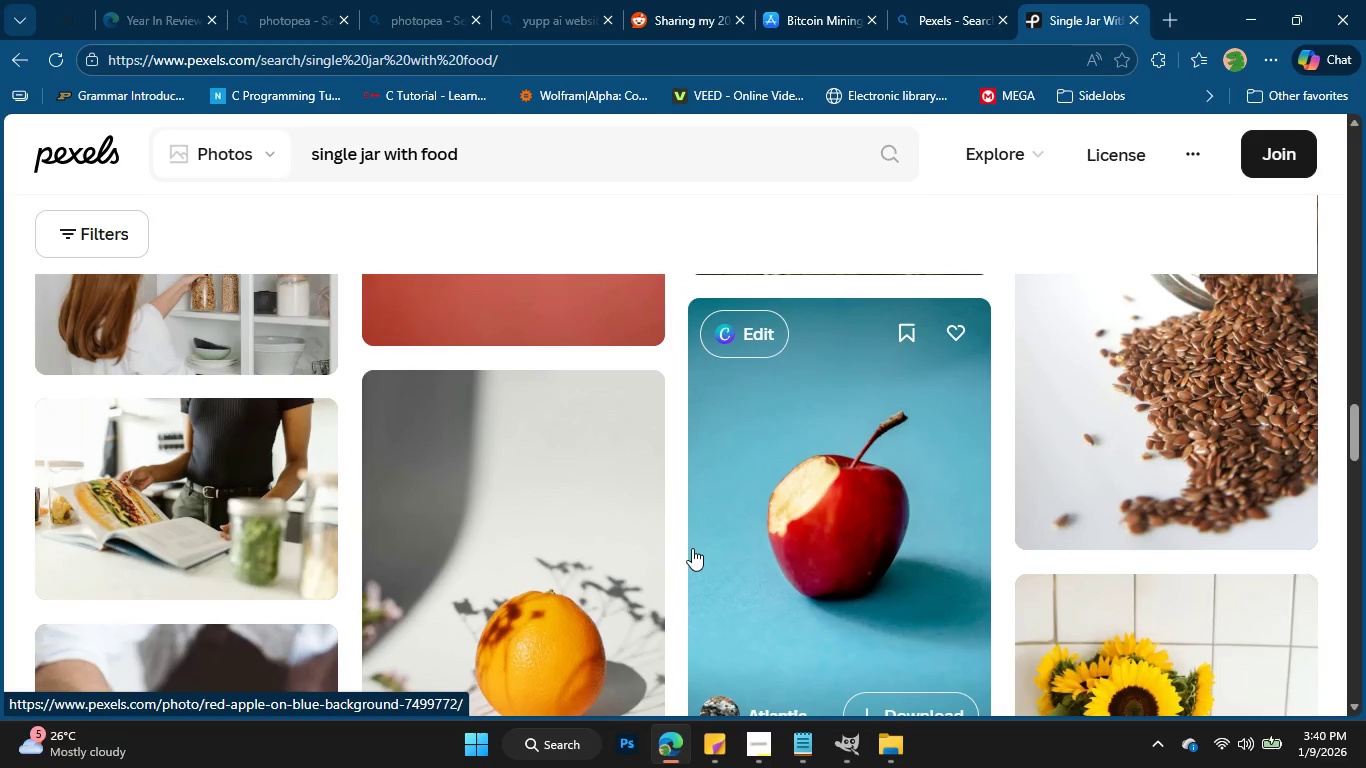 
scroll: coordinate [686, 540], scroll_direction: down, amount: 12.0